 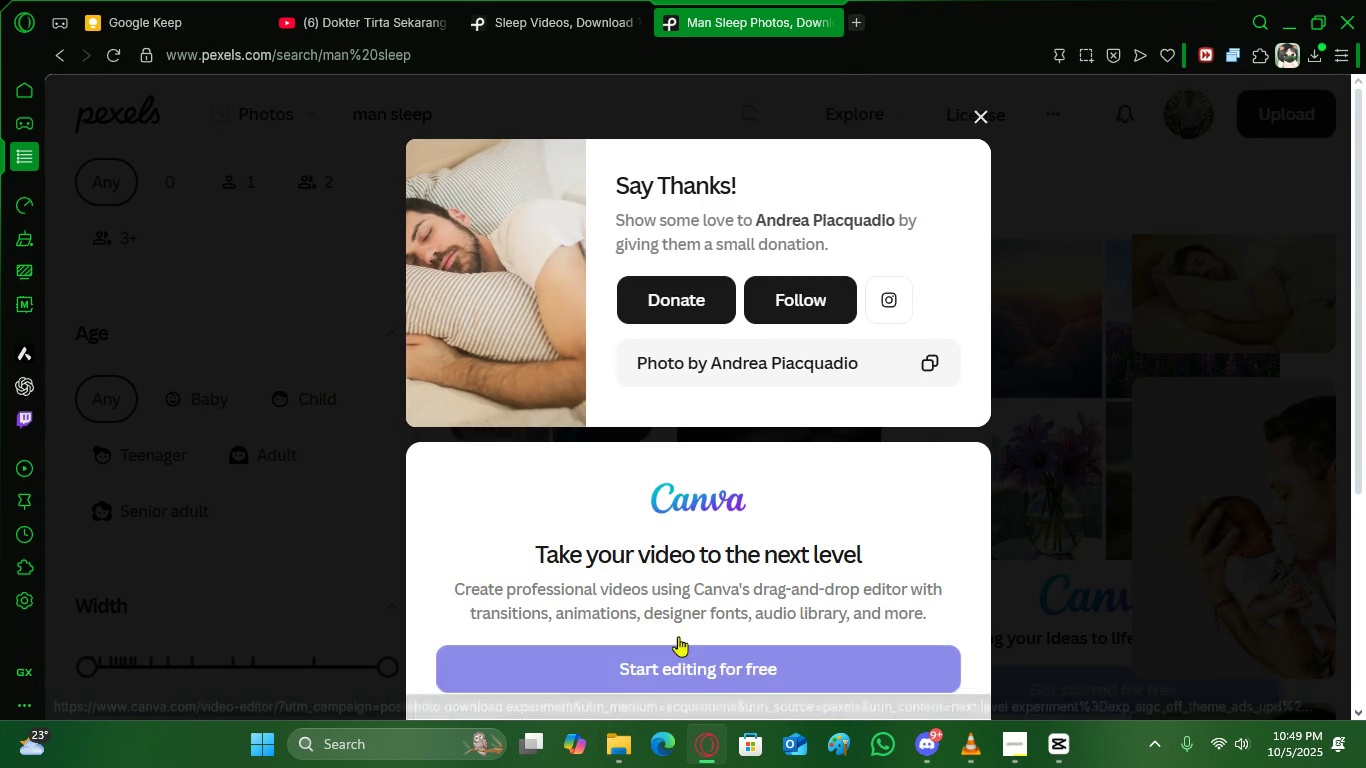 
left_click([855, 26])
 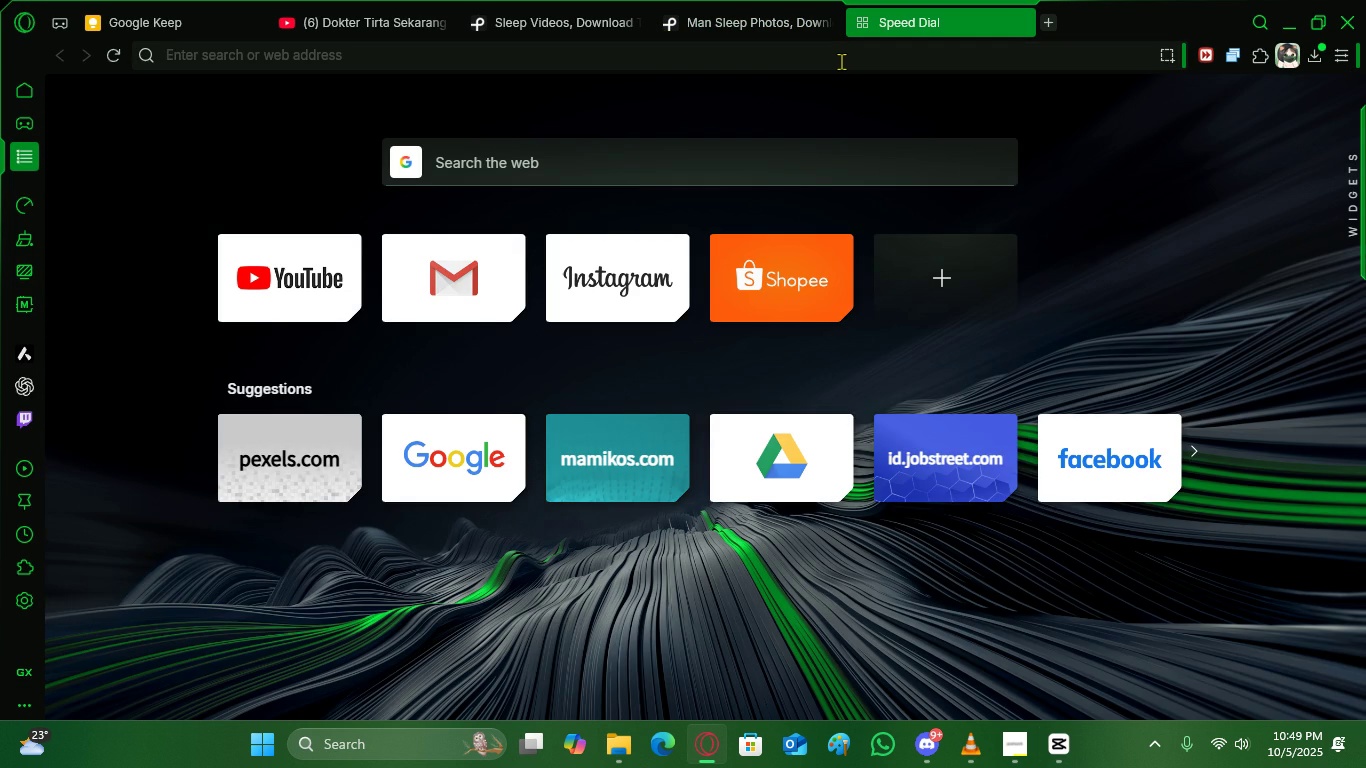 
left_click([841, 61])
 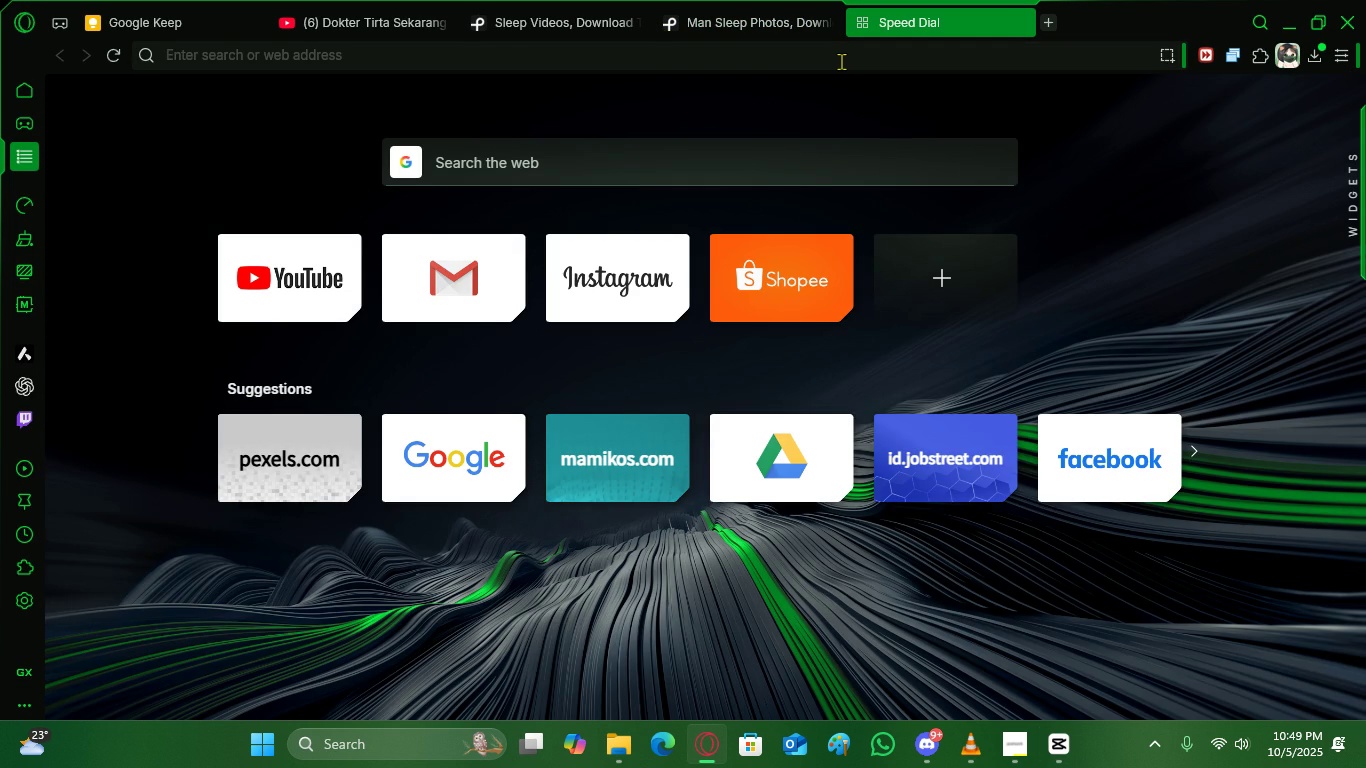 
type(pembuliu)
key(Backspace)
key(Backspace)
type(uh darah vena)
 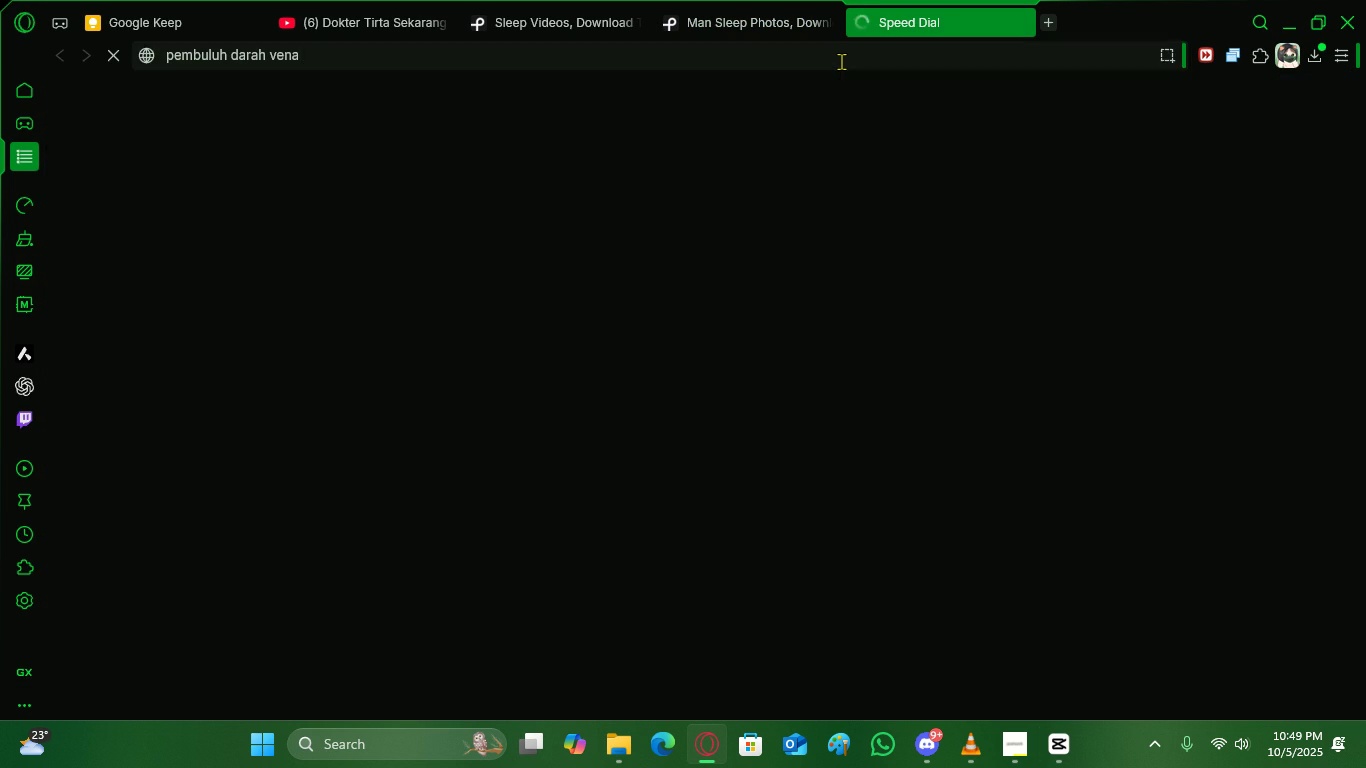 
key(Enter)
 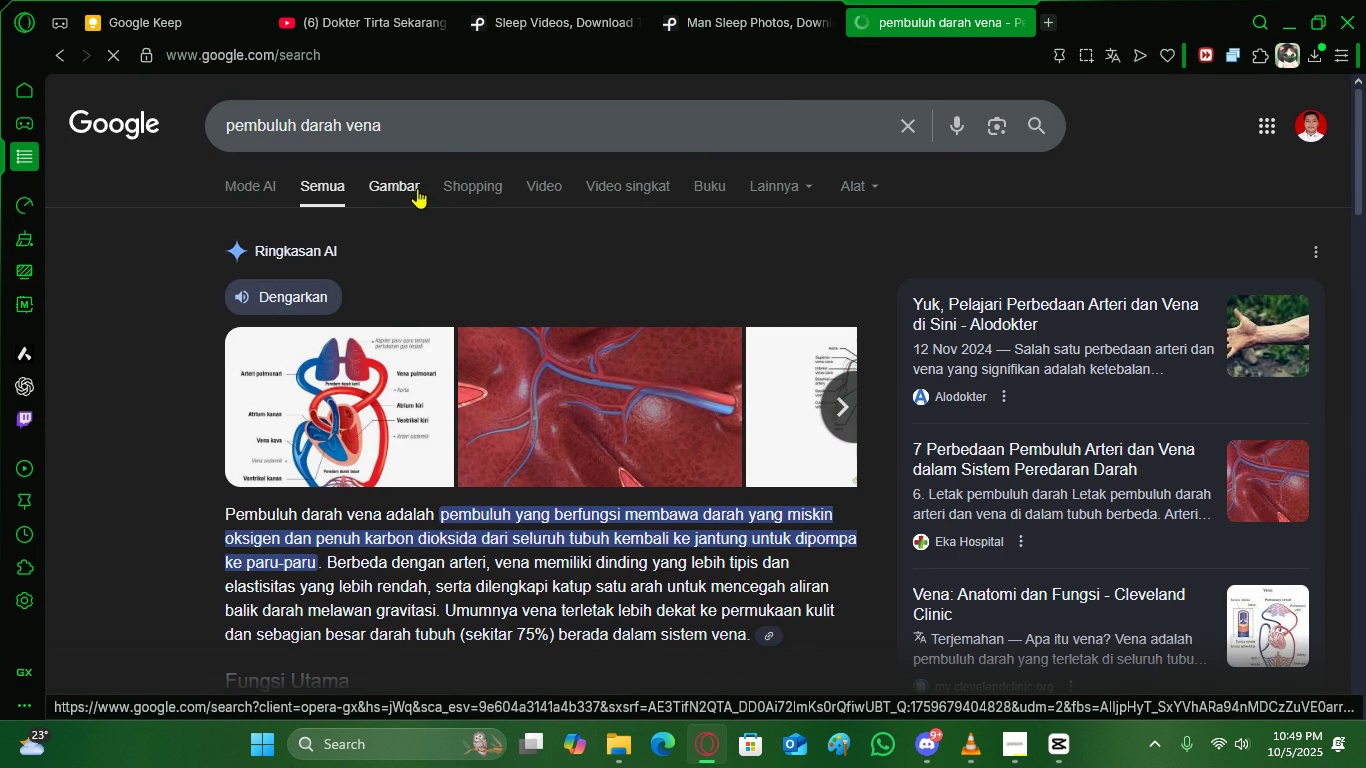 
left_click([429, 129])
 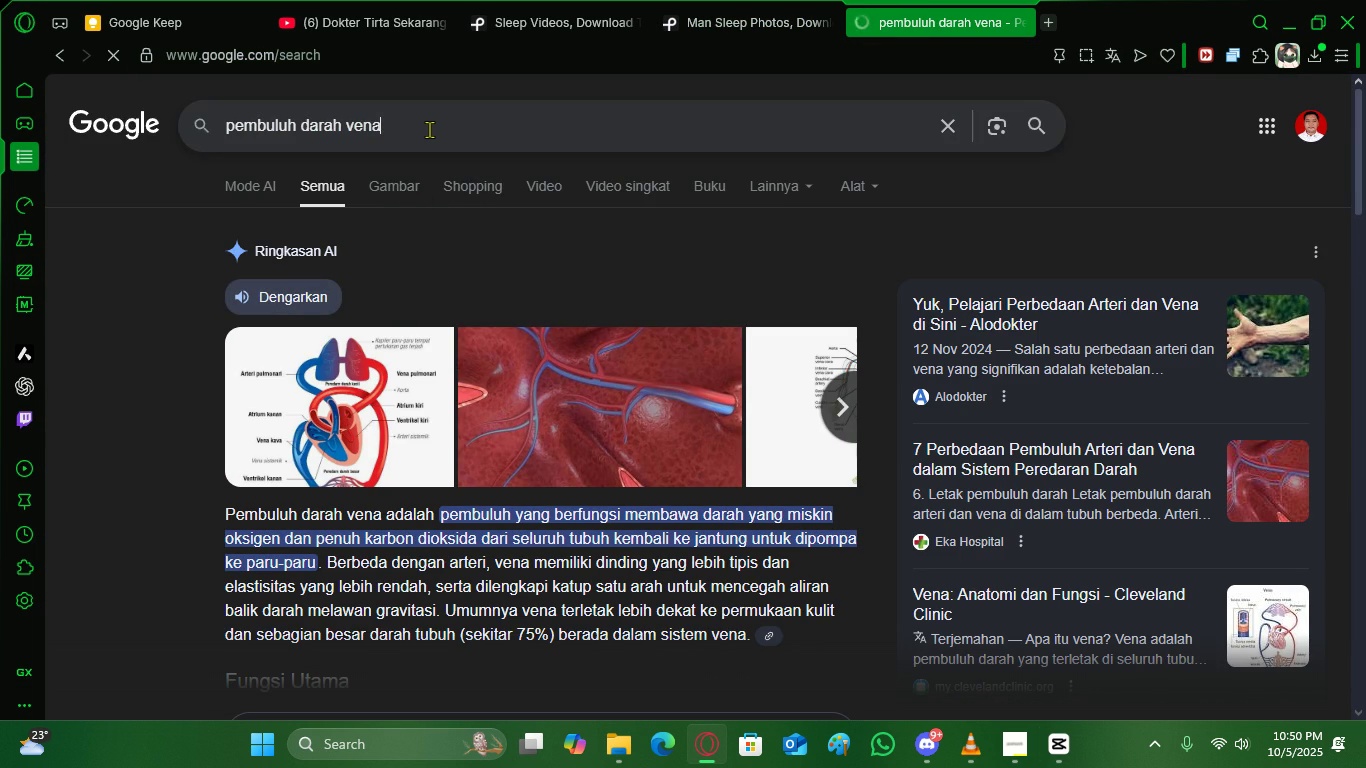 
type( warna)
 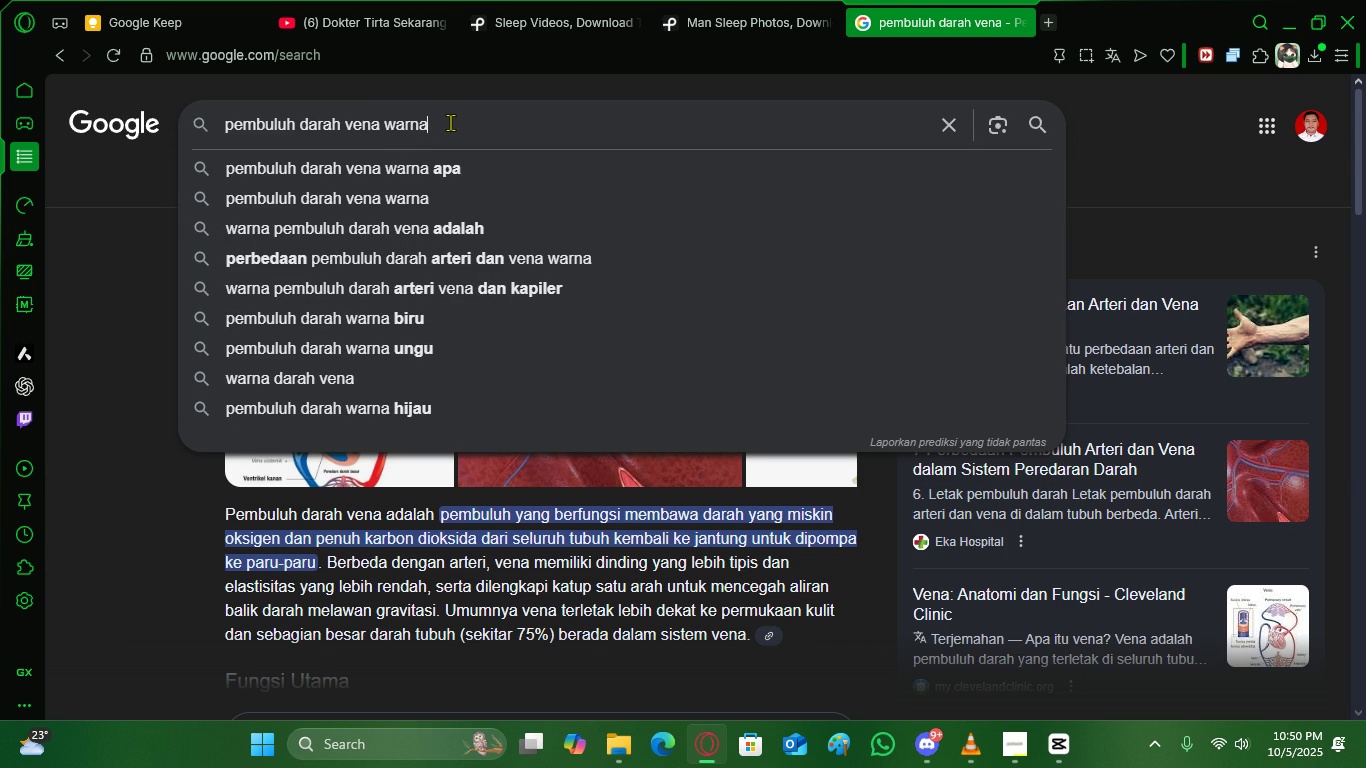 
key(Space)
 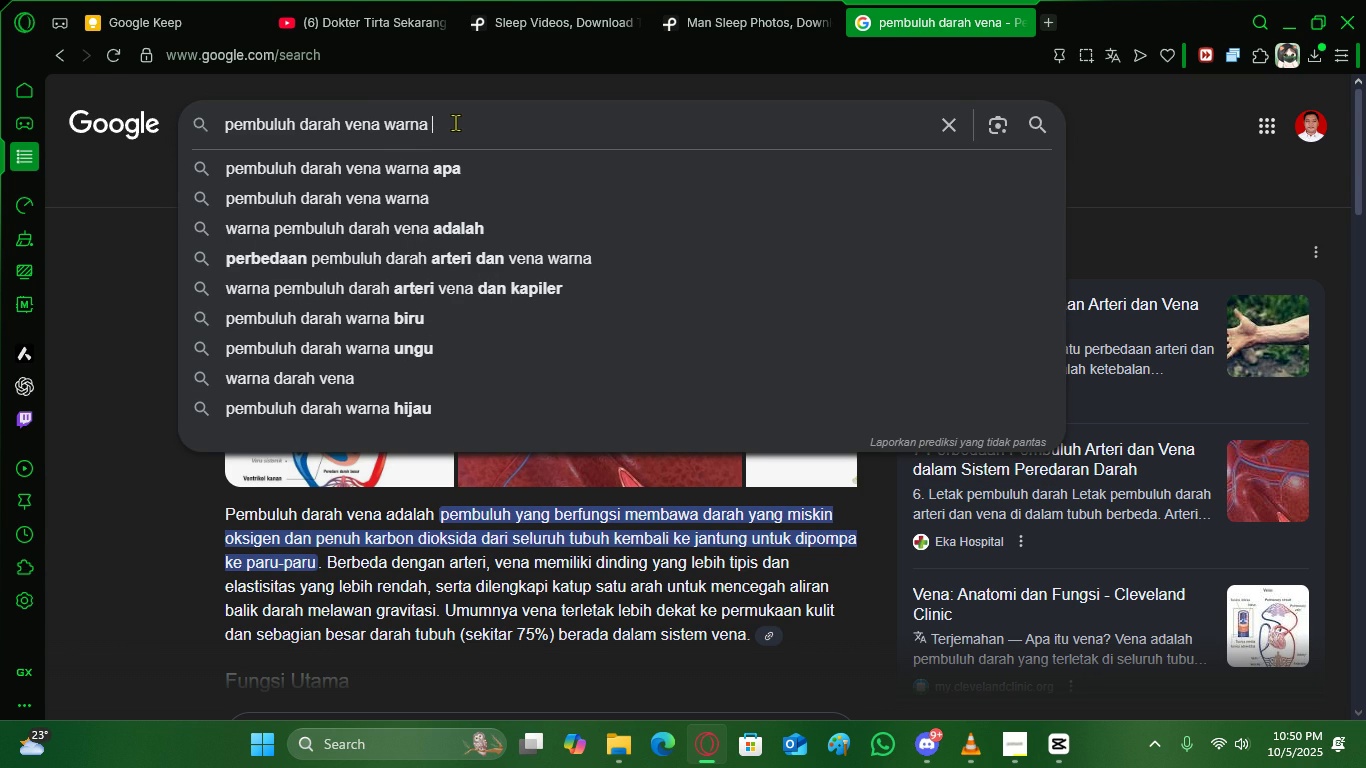 
wait(5.11)
 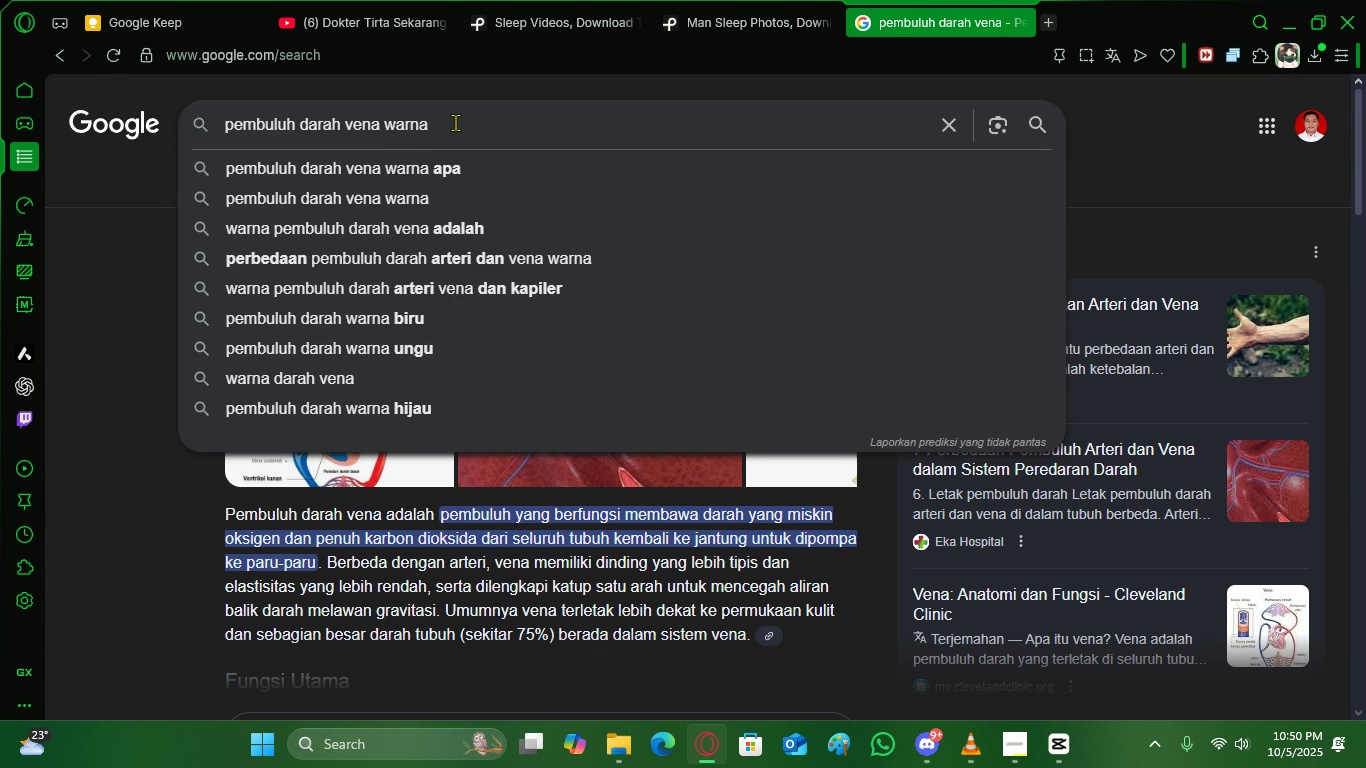 
type(apa)